 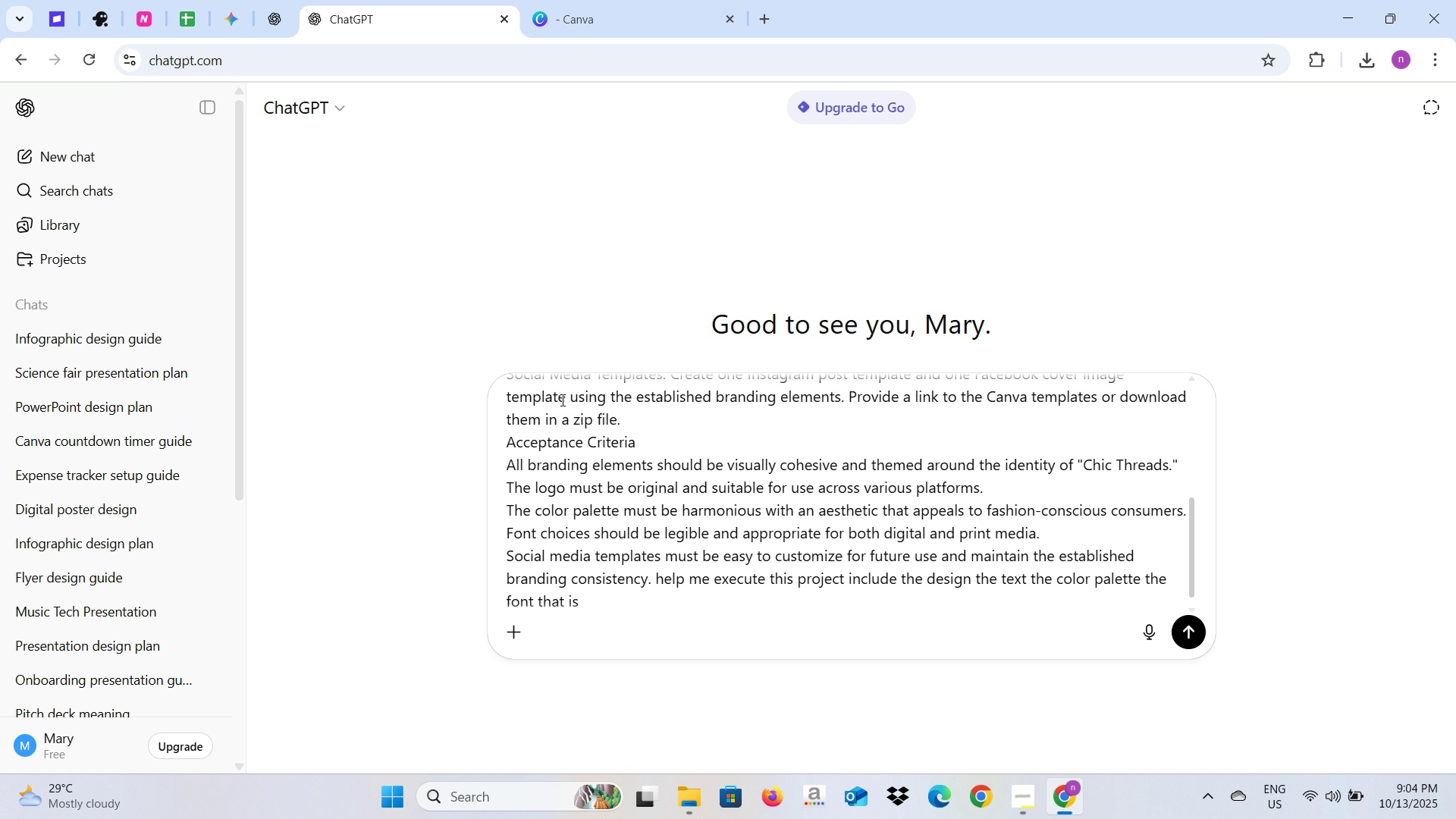 
type(more nice for a )
 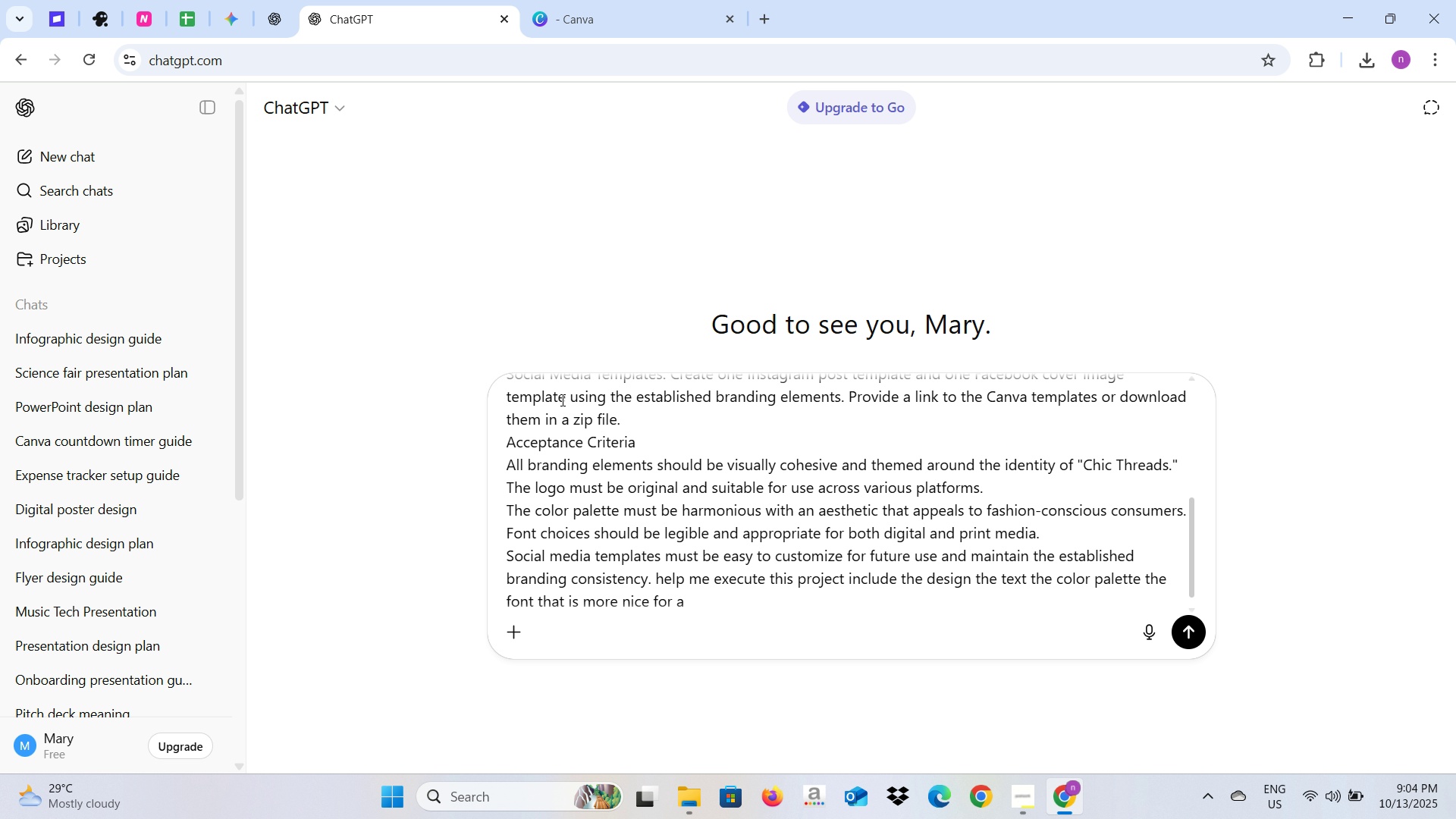 
type(cloti)
key(Backspace)
type(hing store )
 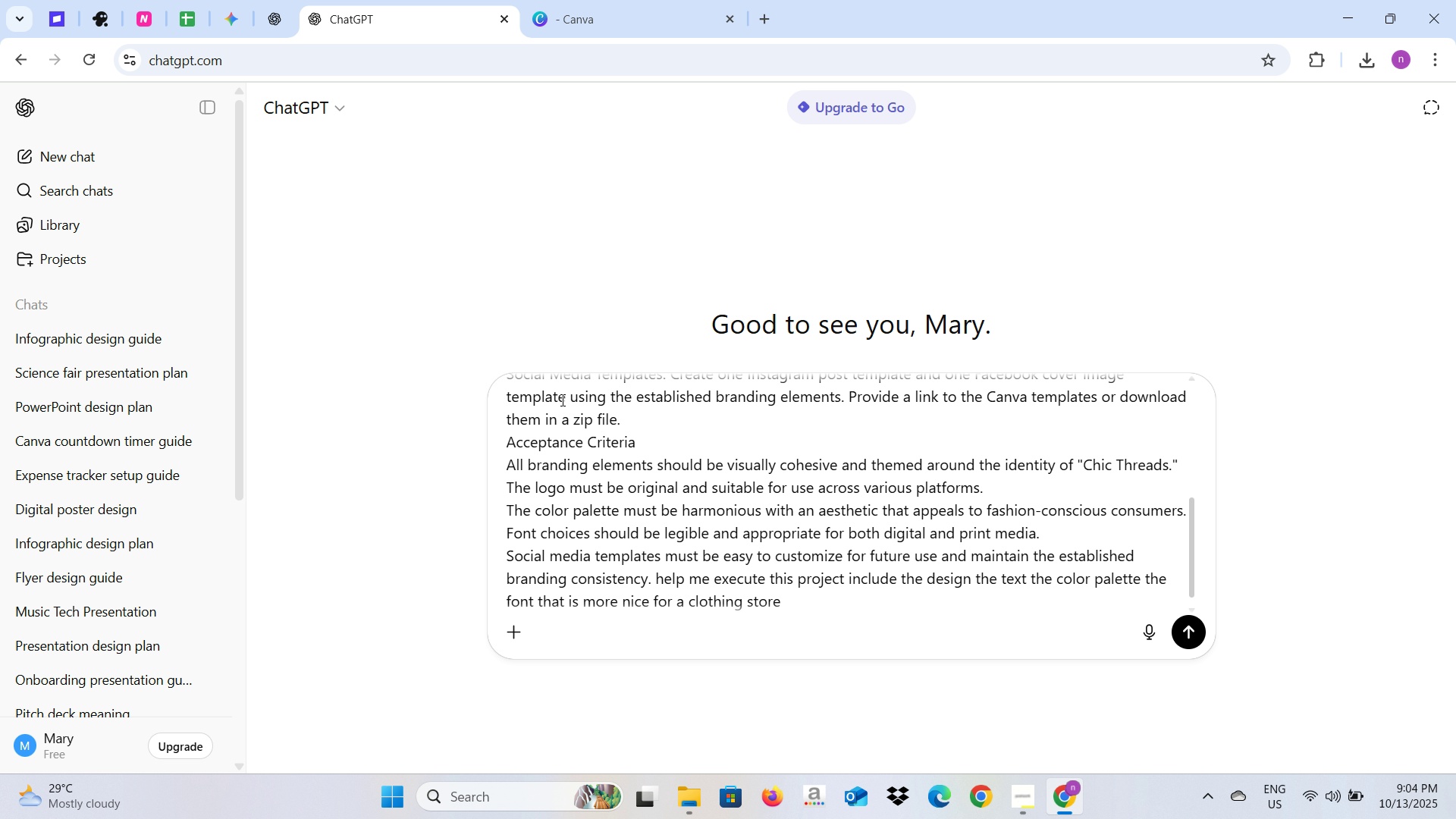 
hold_key(key=ControlLeft, duration=0.65)
 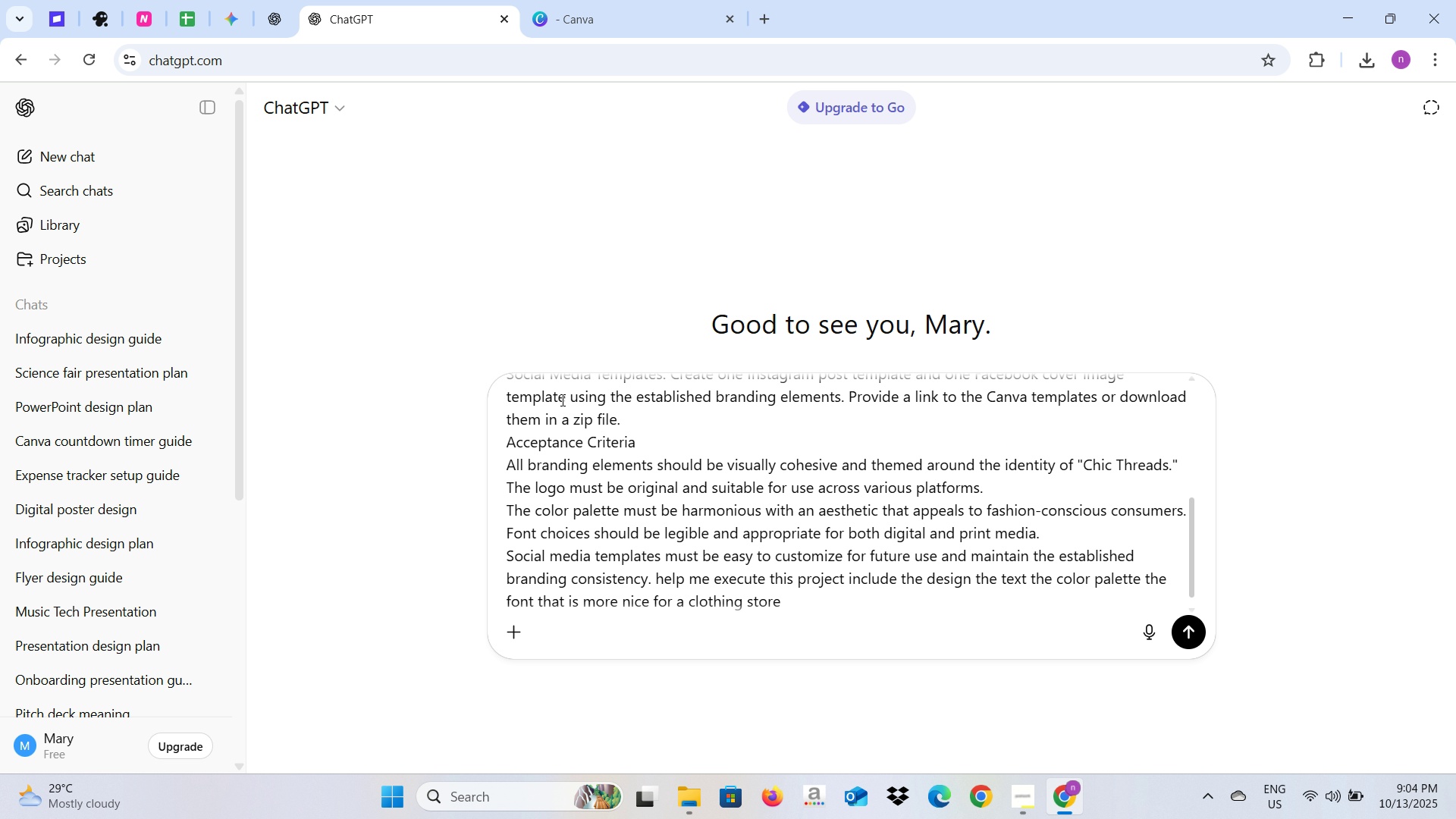 
key(Enter)
 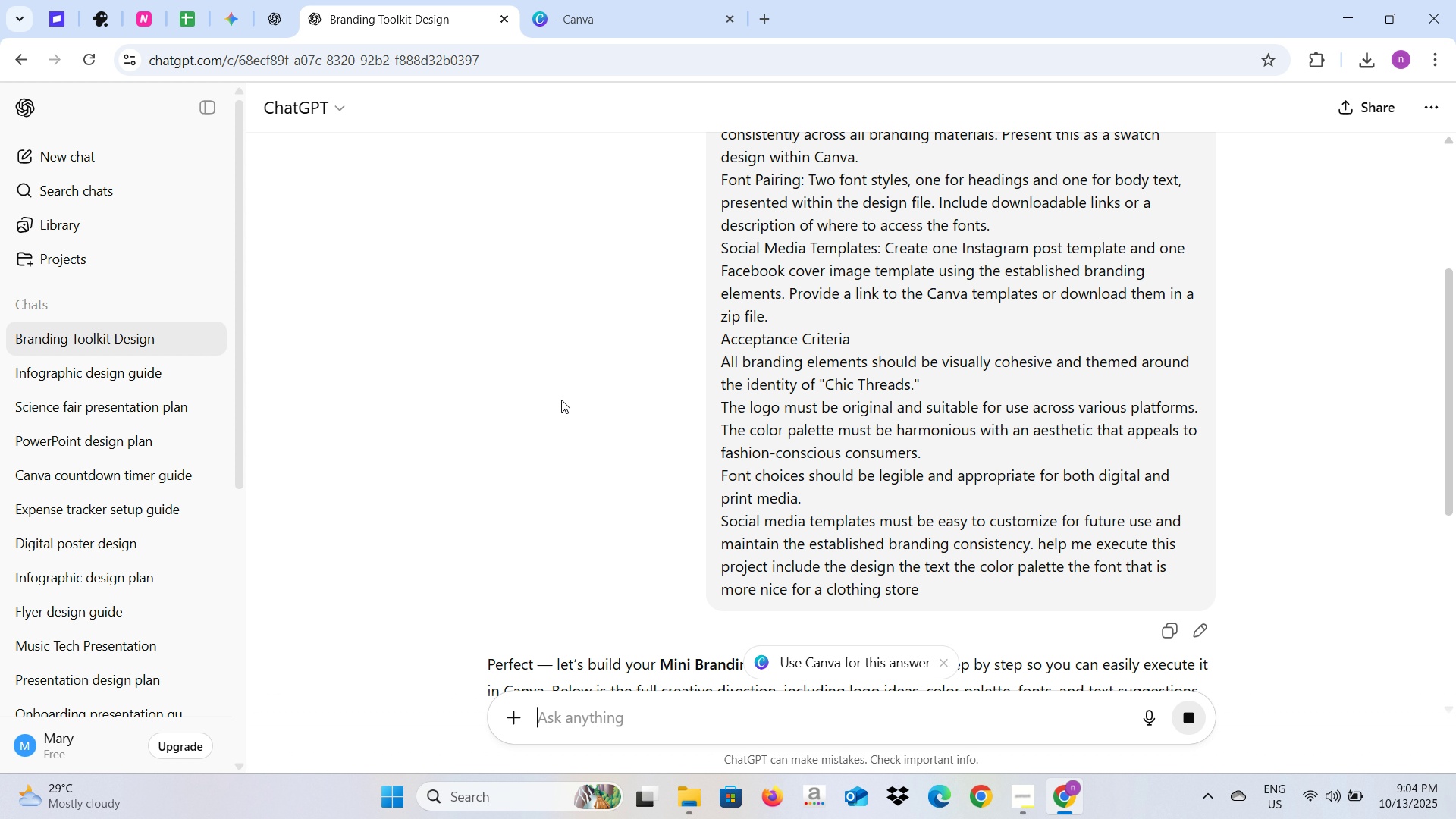 
wait(14.3)
 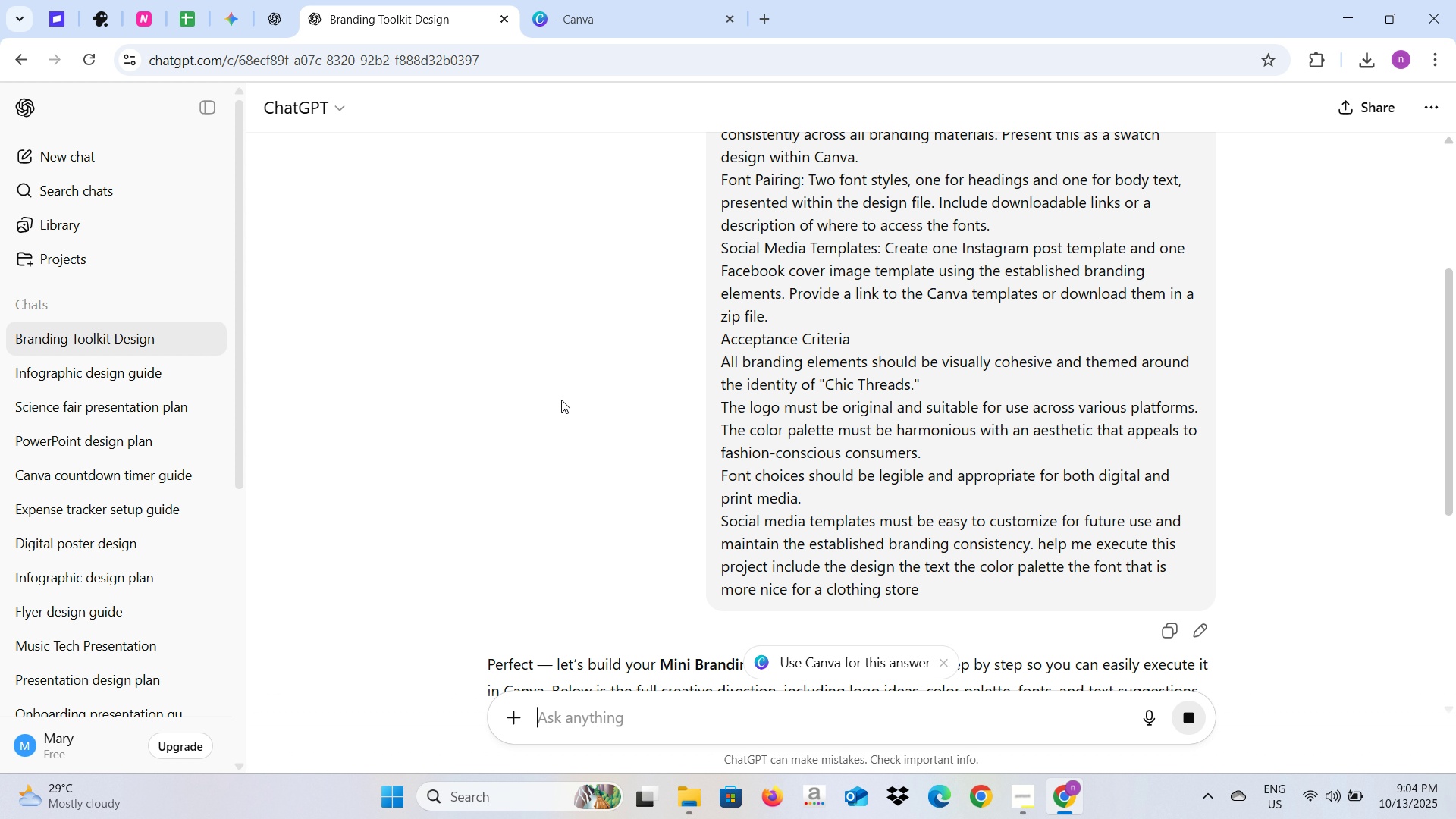 
scroll: coordinate [667, 560], scroll_direction: down, amount: 3.0